 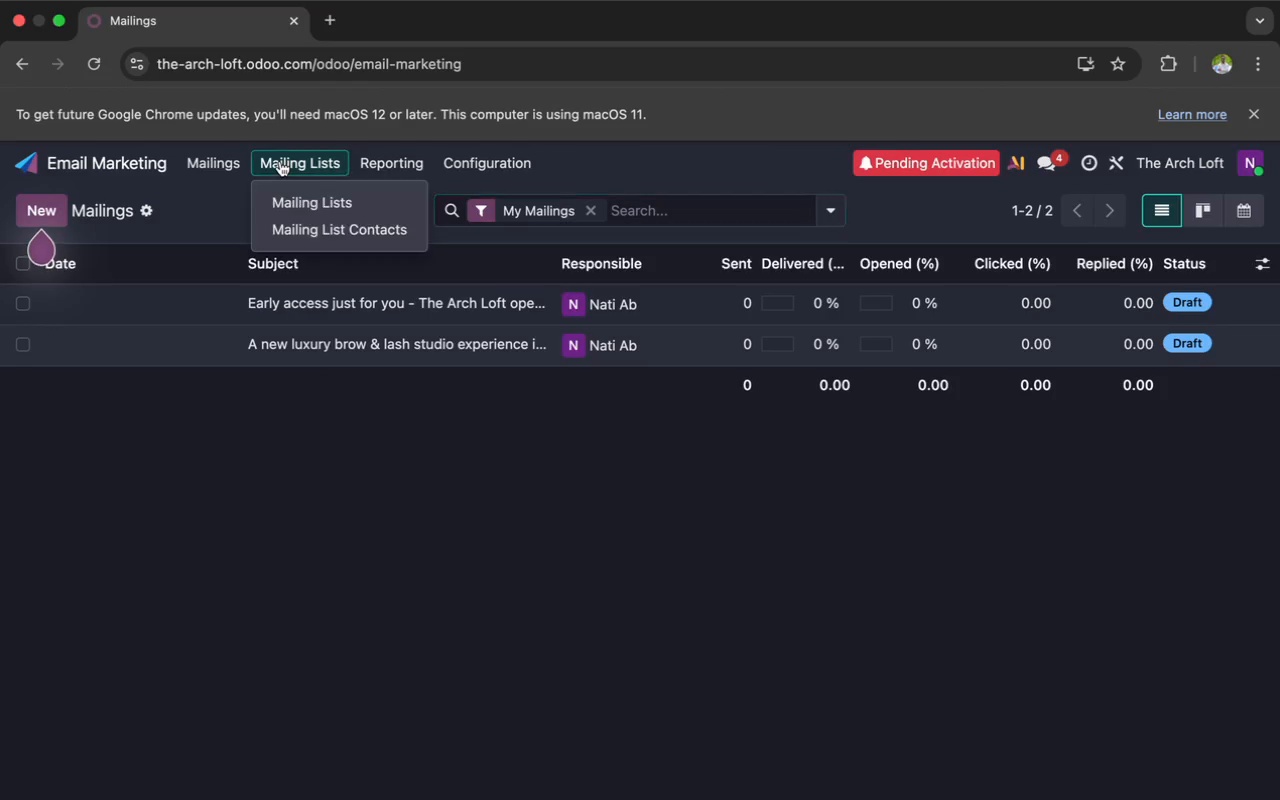 
left_click([287, 195])
 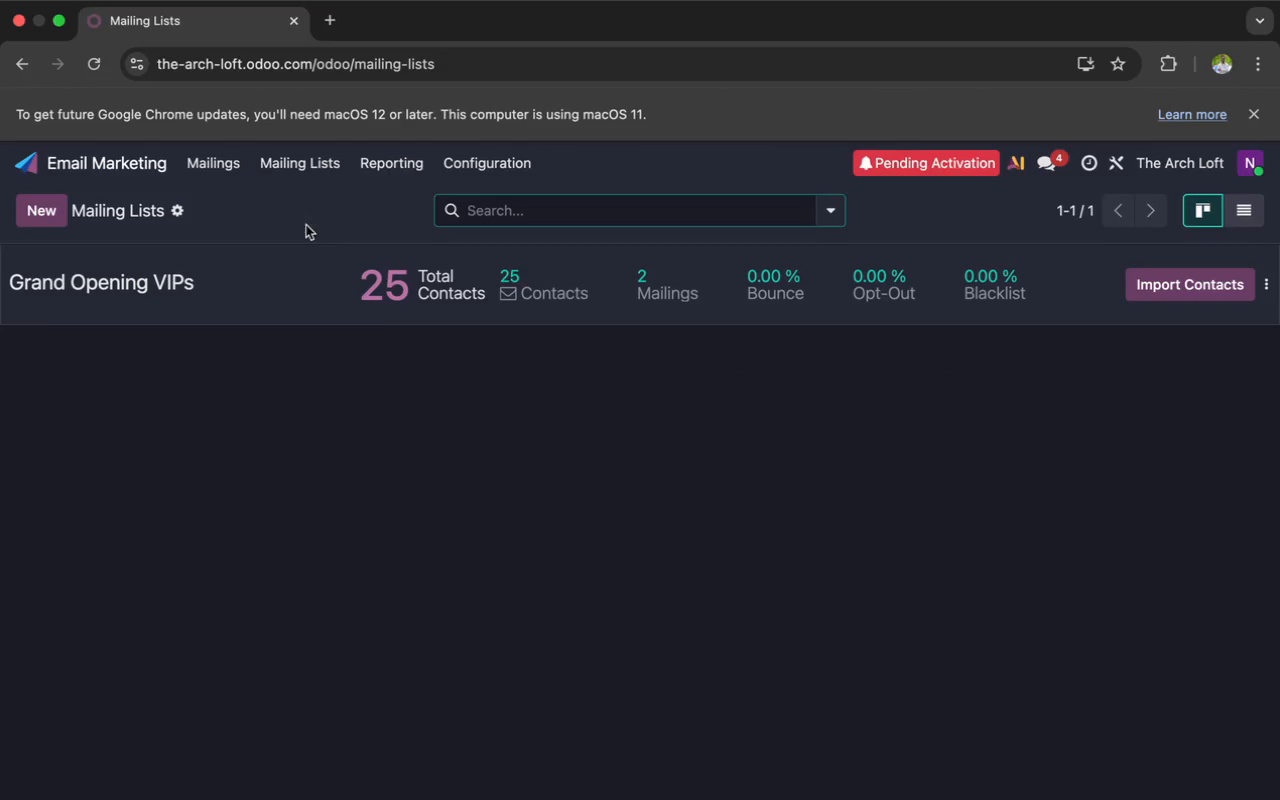 
left_click([335, 280])
 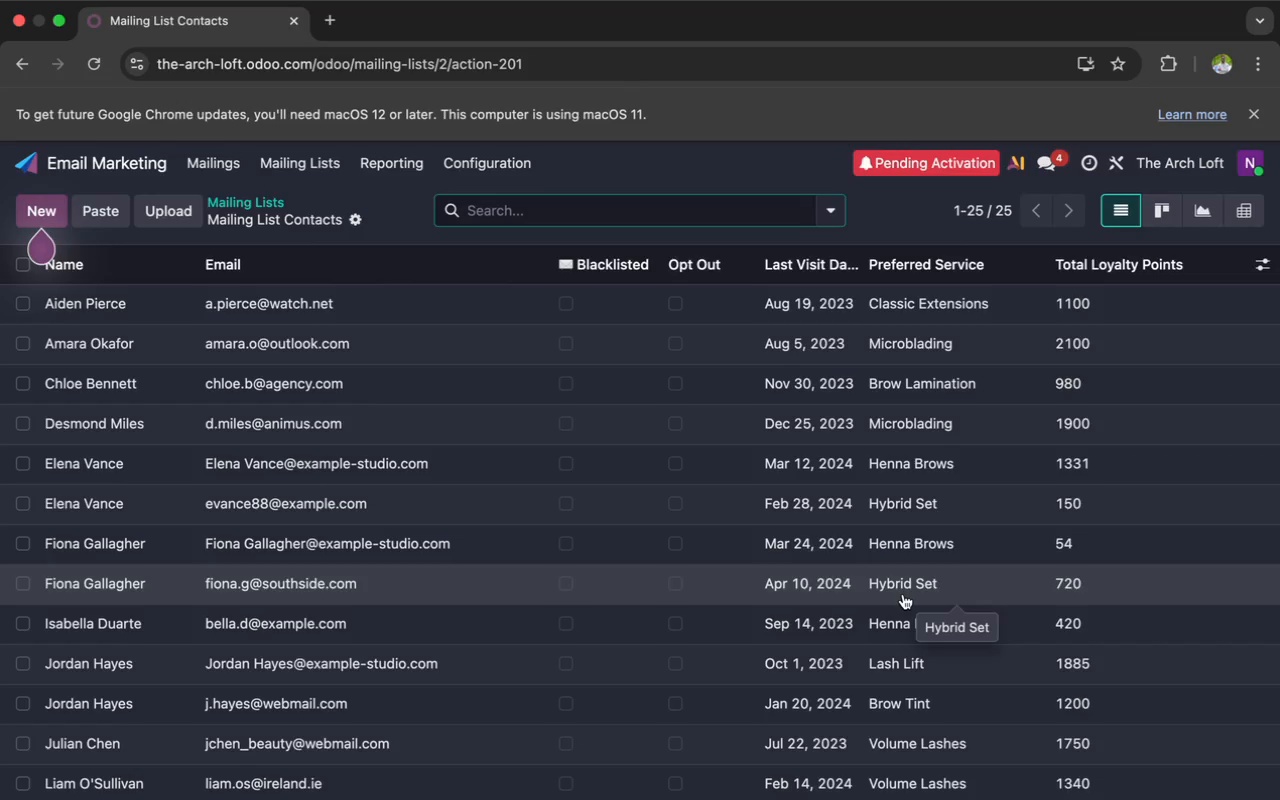 
wait(9.8)
 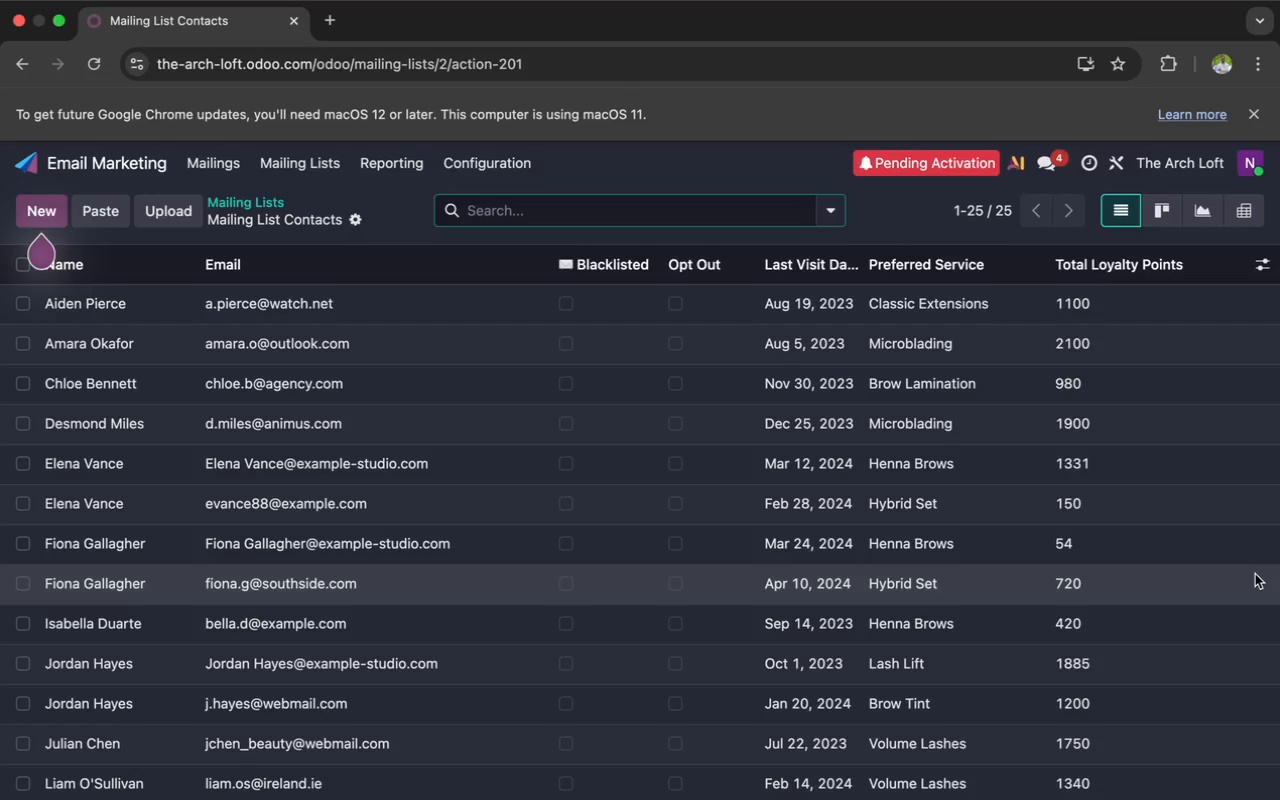 
key(Meta+Shift+3)
 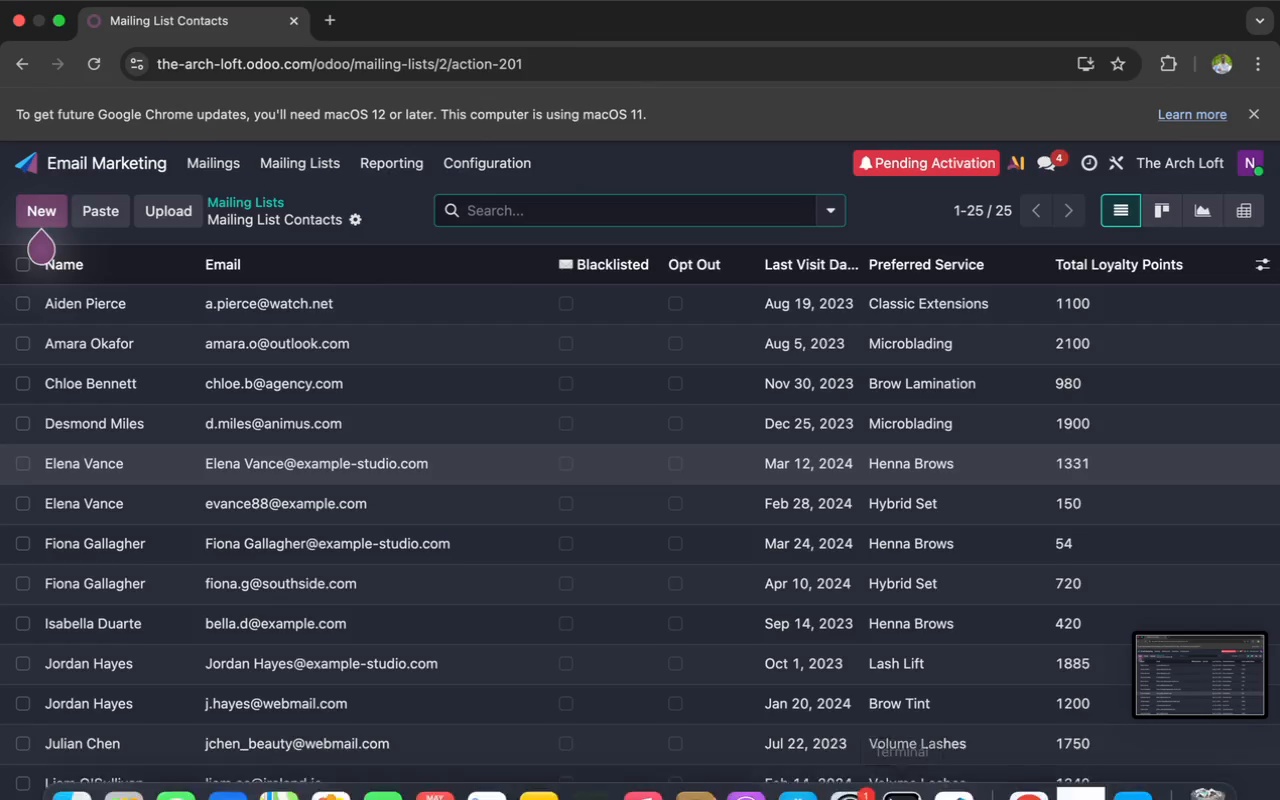 
wait(6.71)
 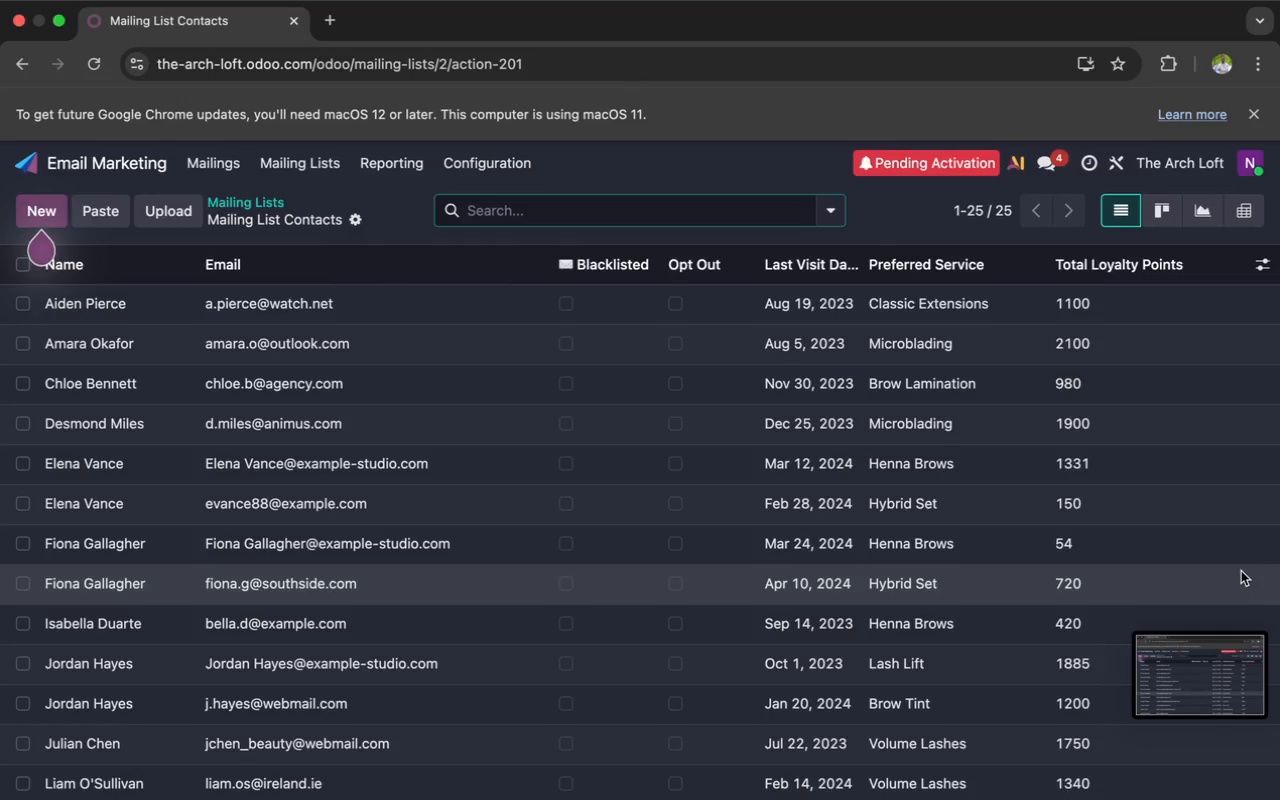 
left_click([1086, 770])